 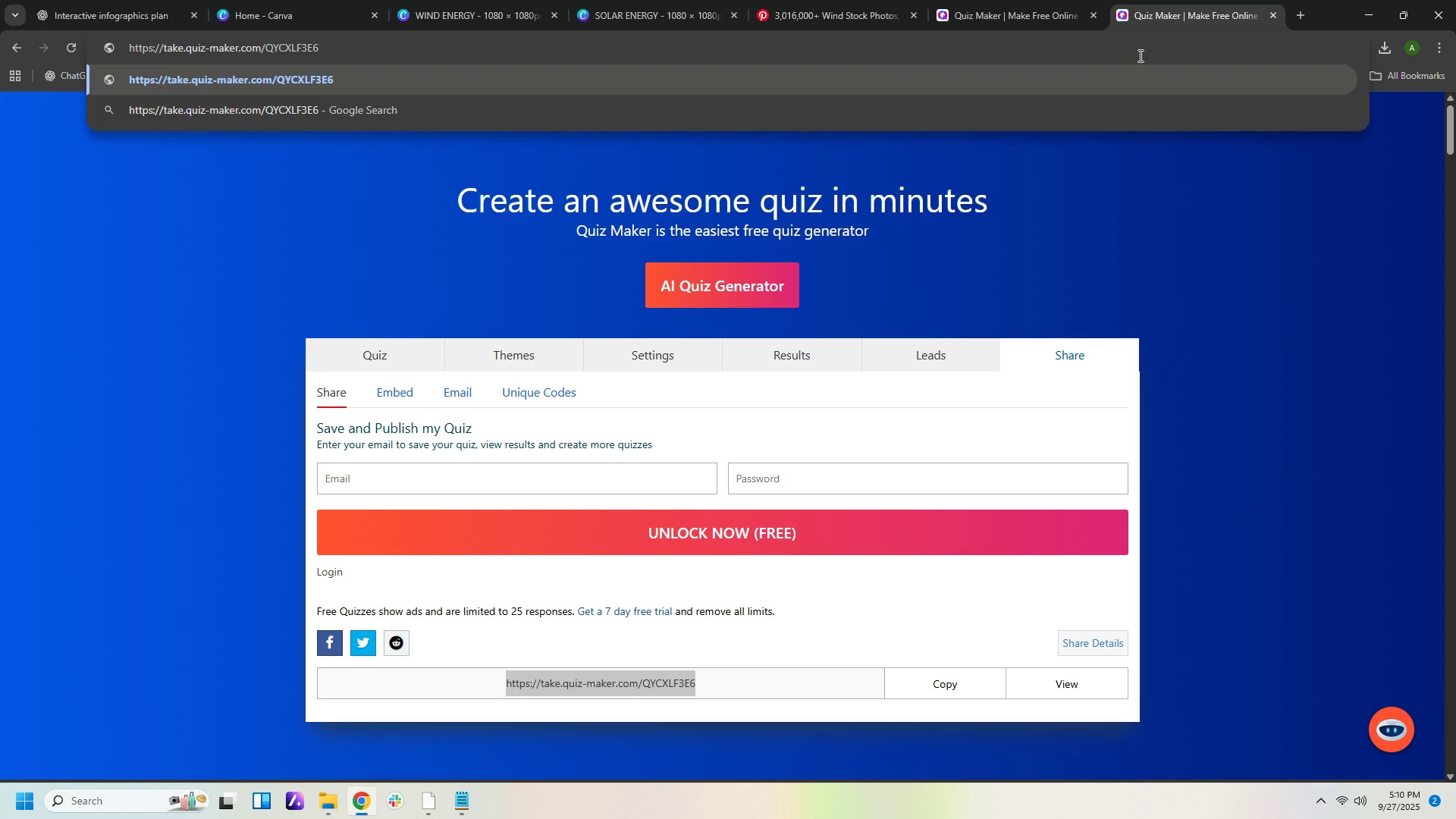 
key(Enter)
 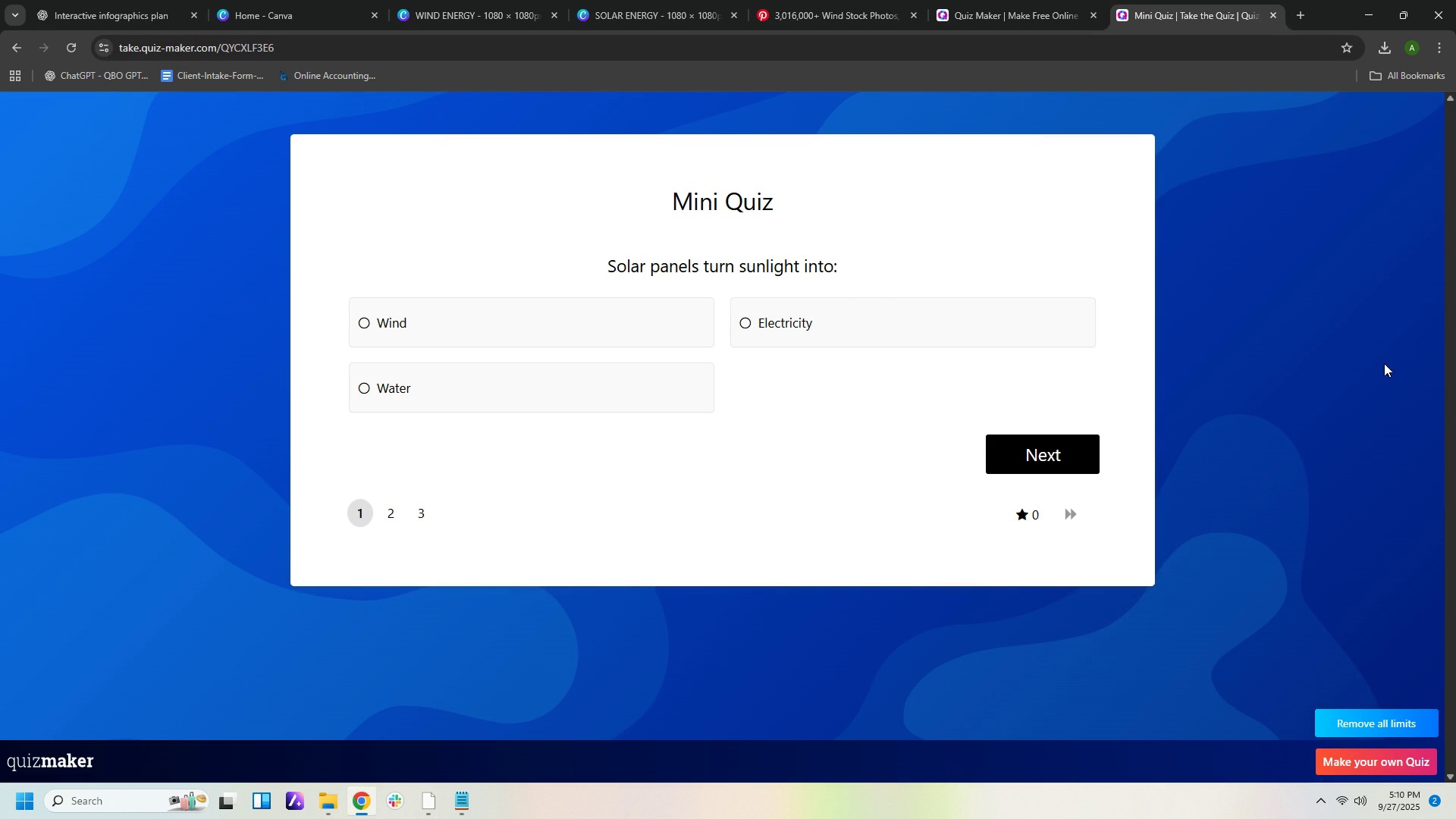 
wait(9.55)
 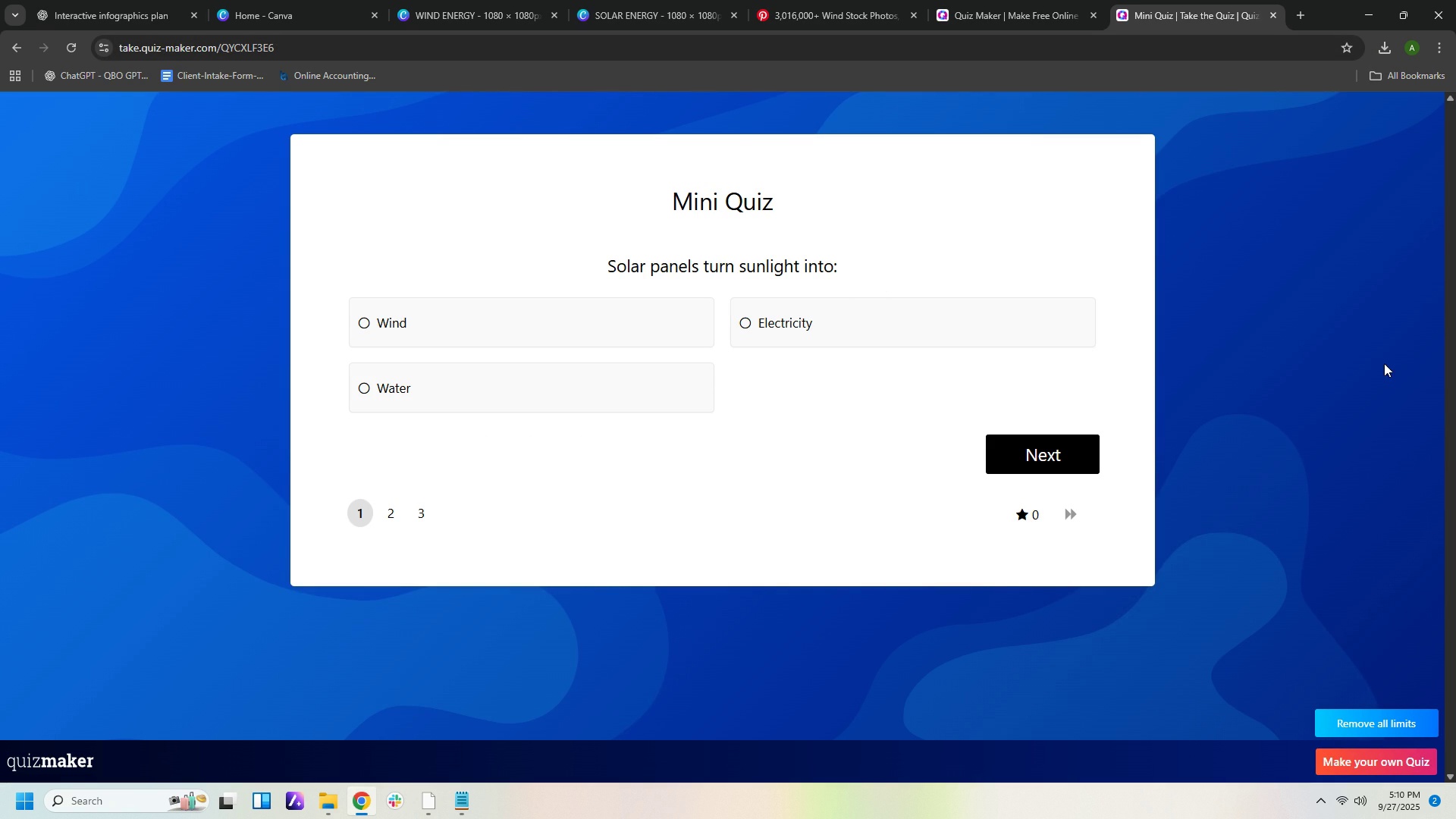 
left_click([359, 805])
 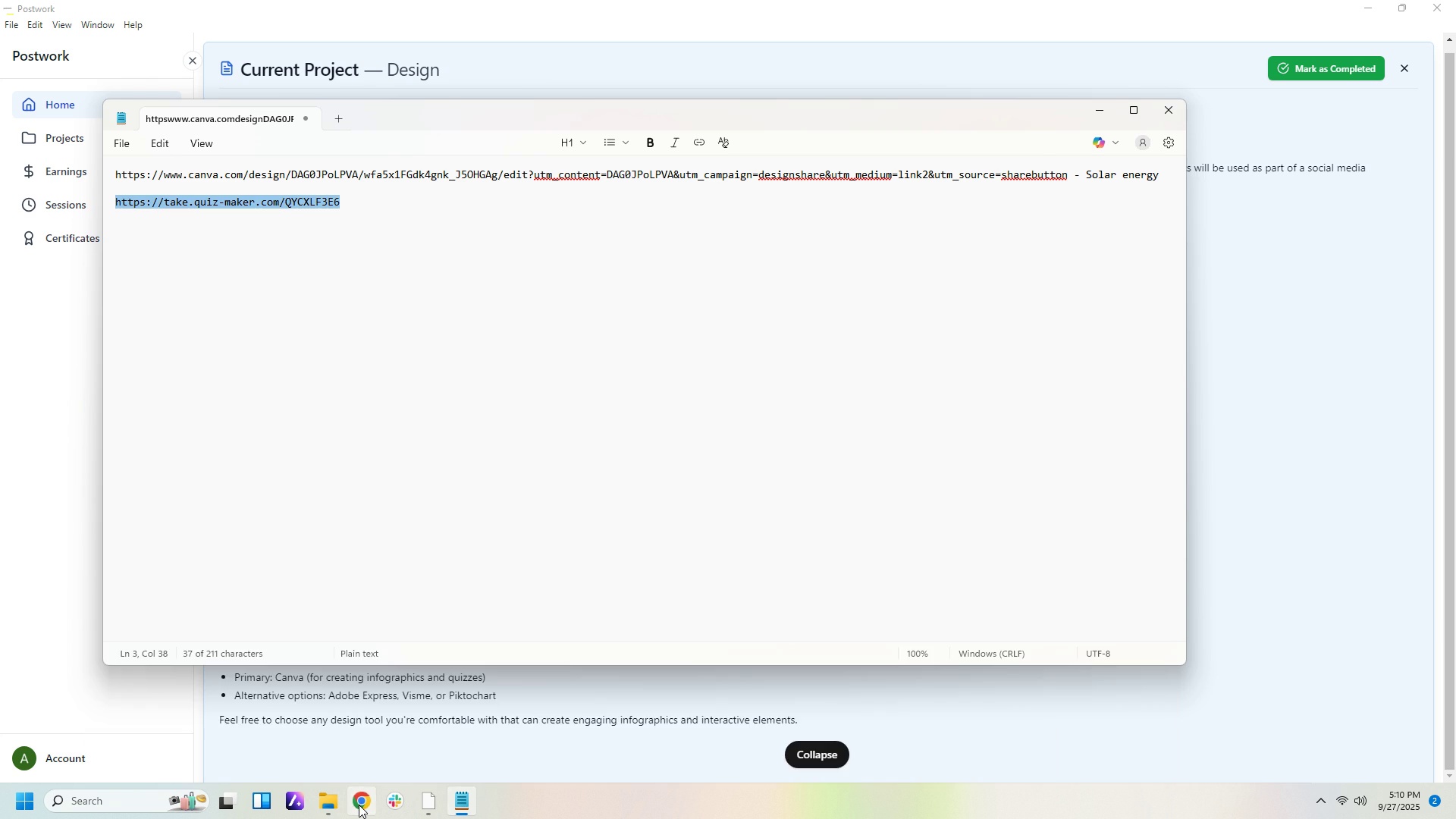 
left_click([359, 805])
 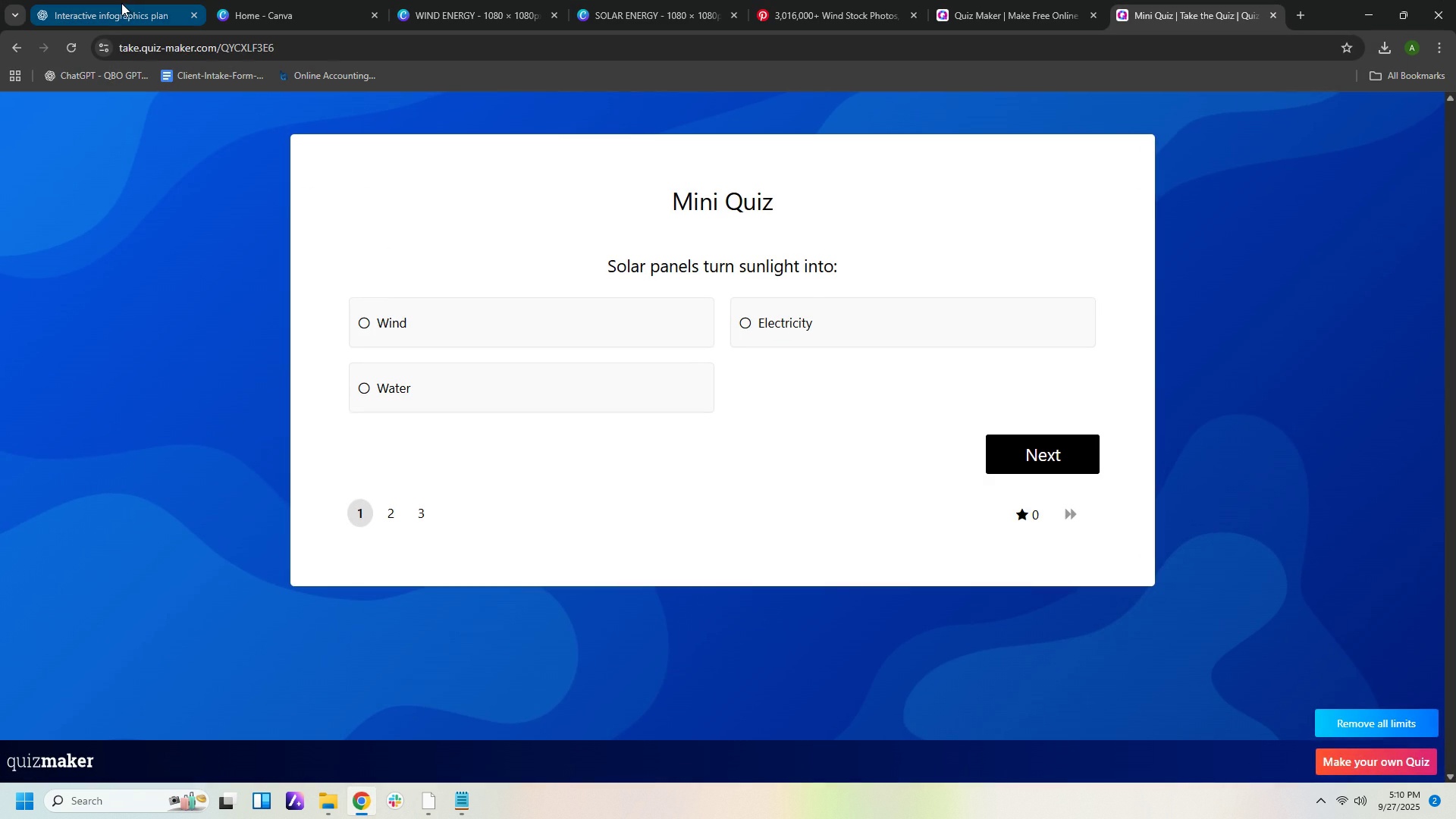 
left_click([122, 3])
 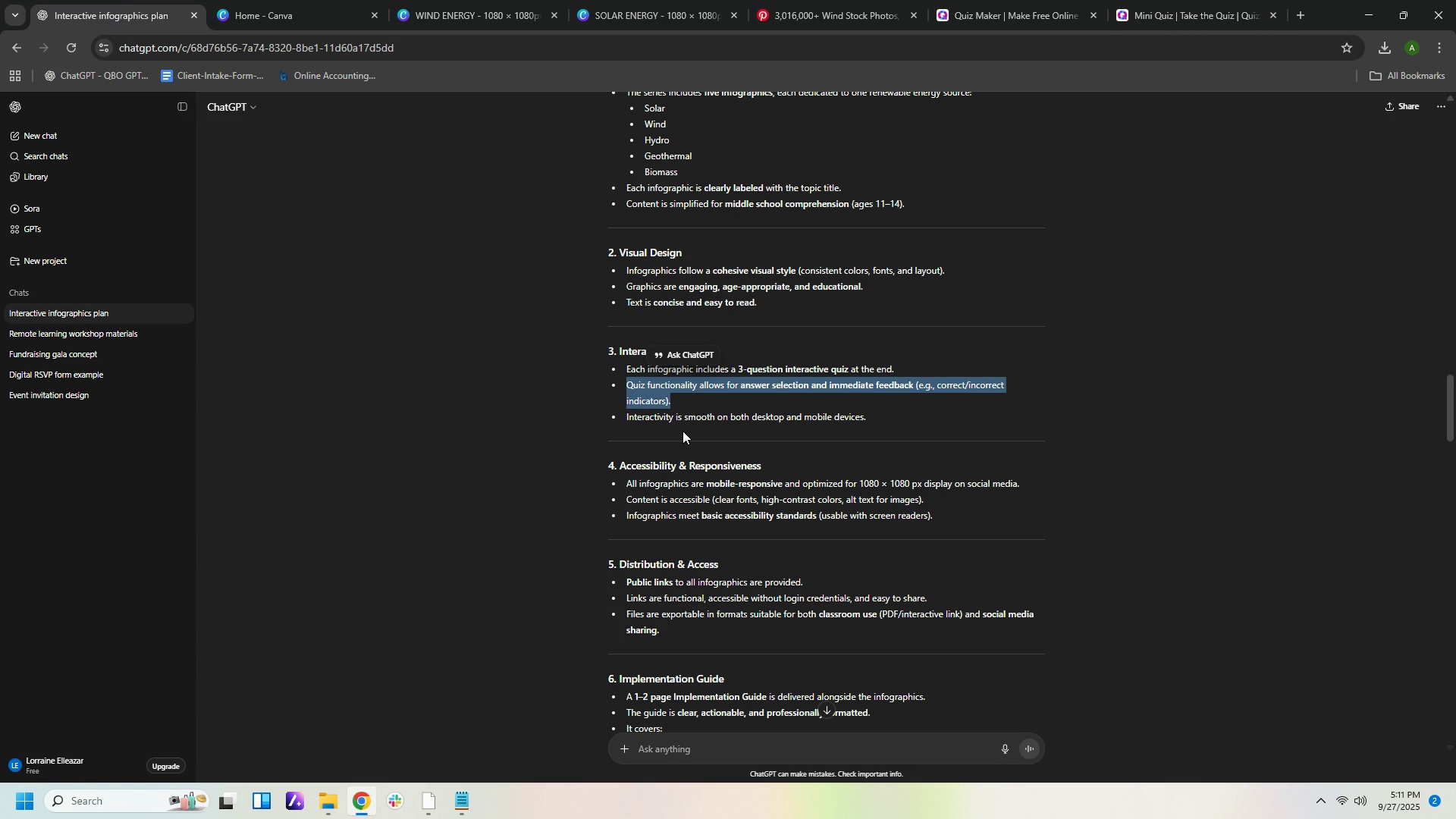 
wait(12.06)
 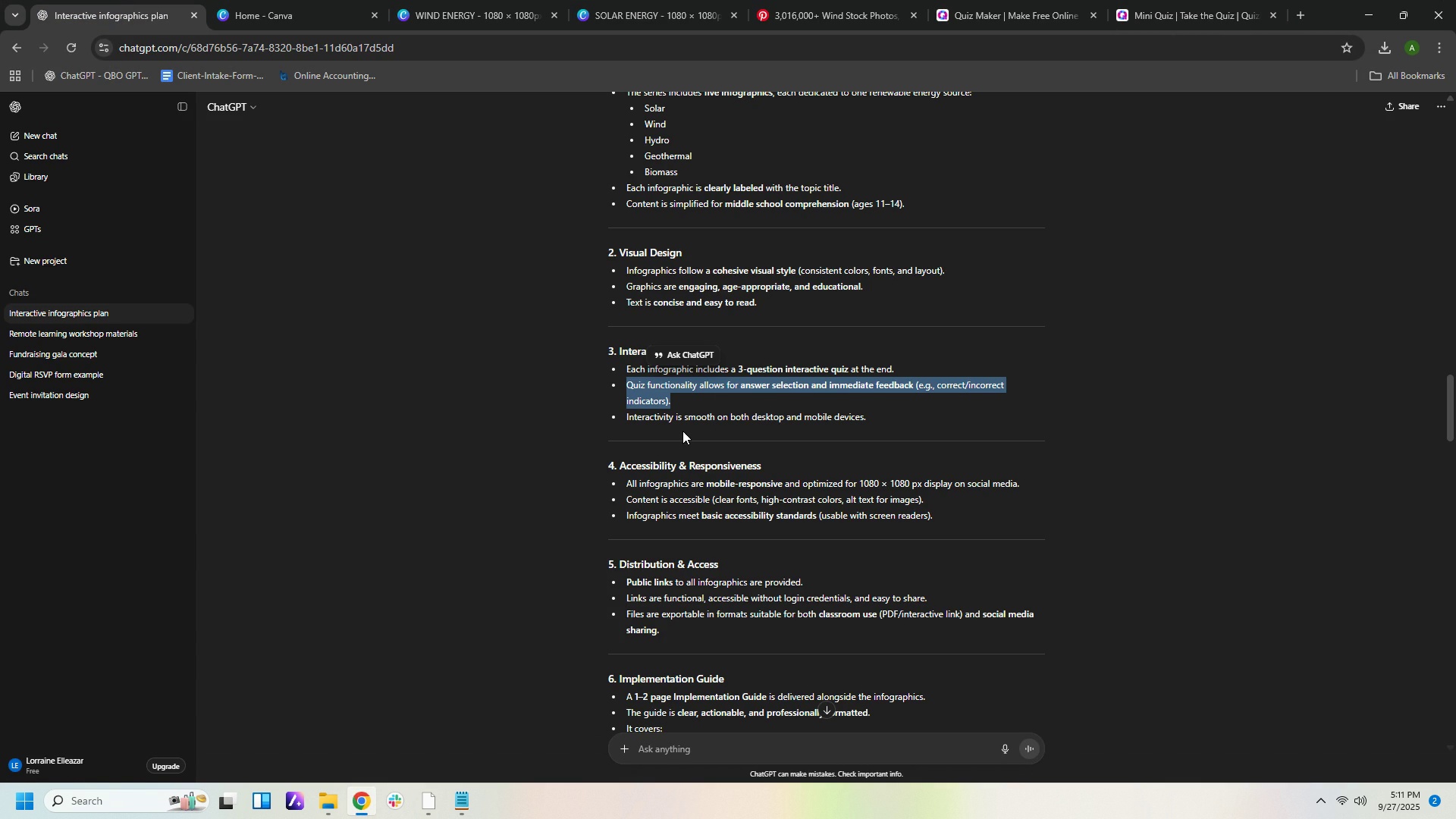 
mouse_move([517, 8])
 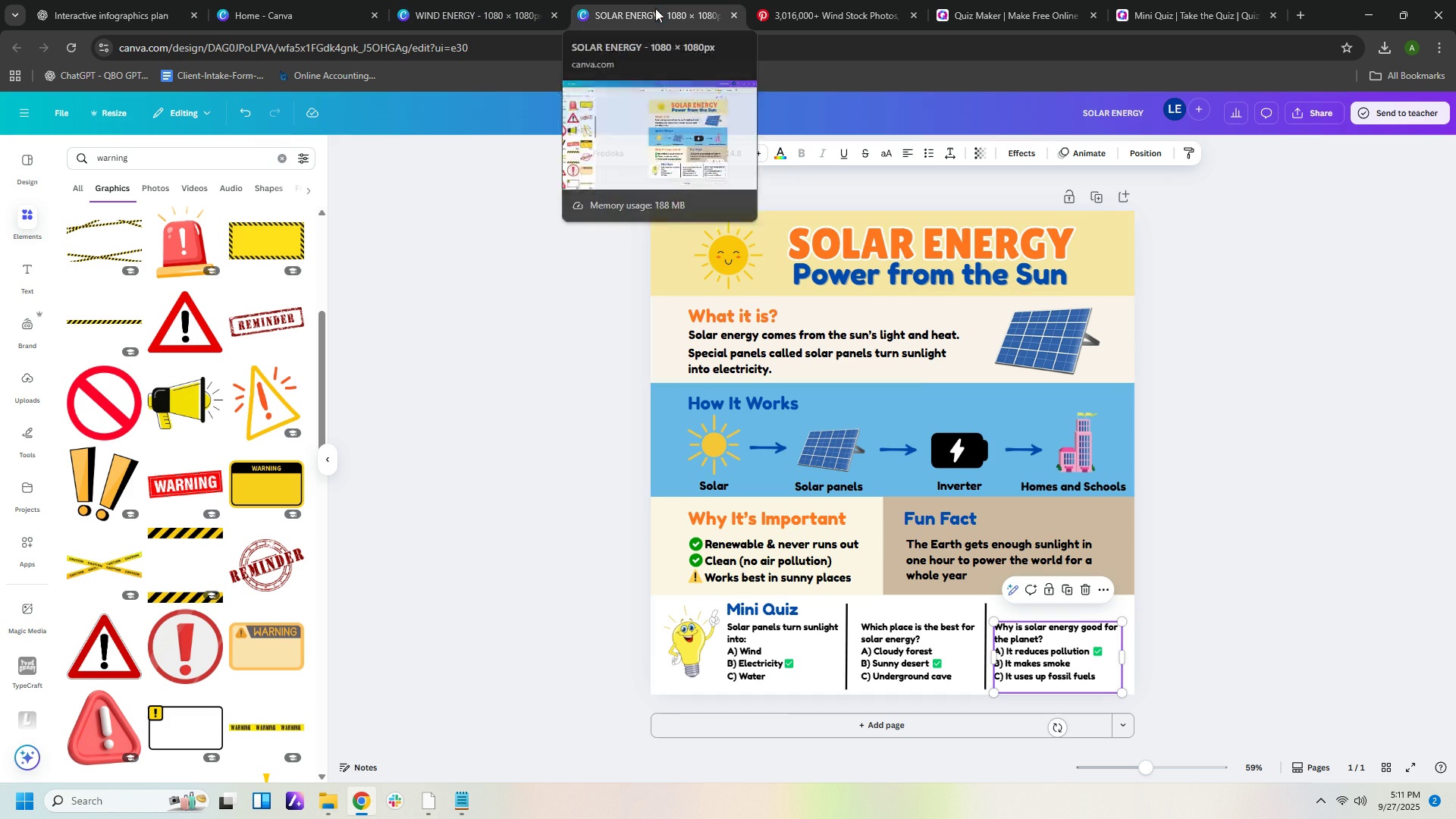 
left_click([655, 8])
 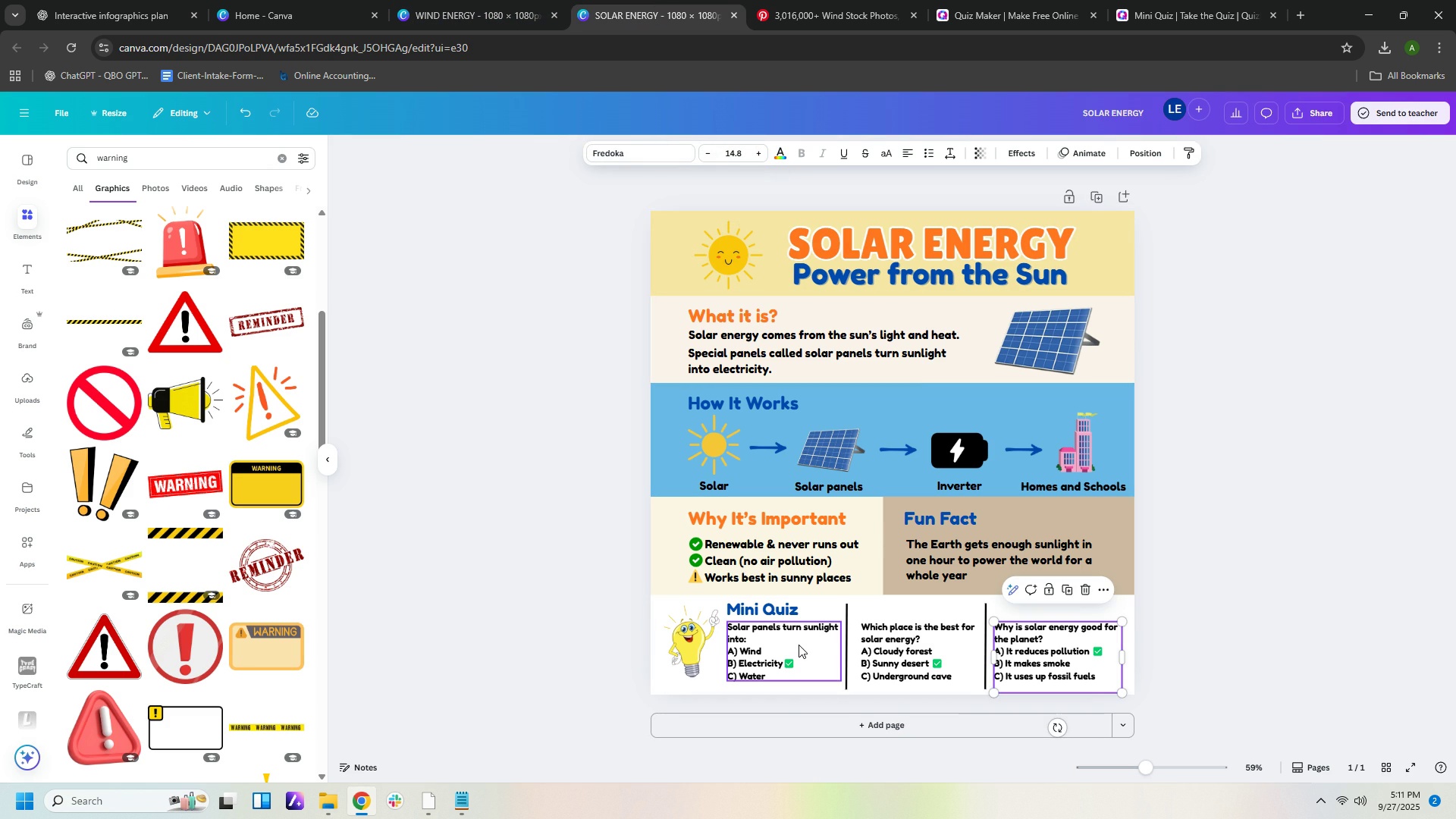 
left_click([799, 645])
 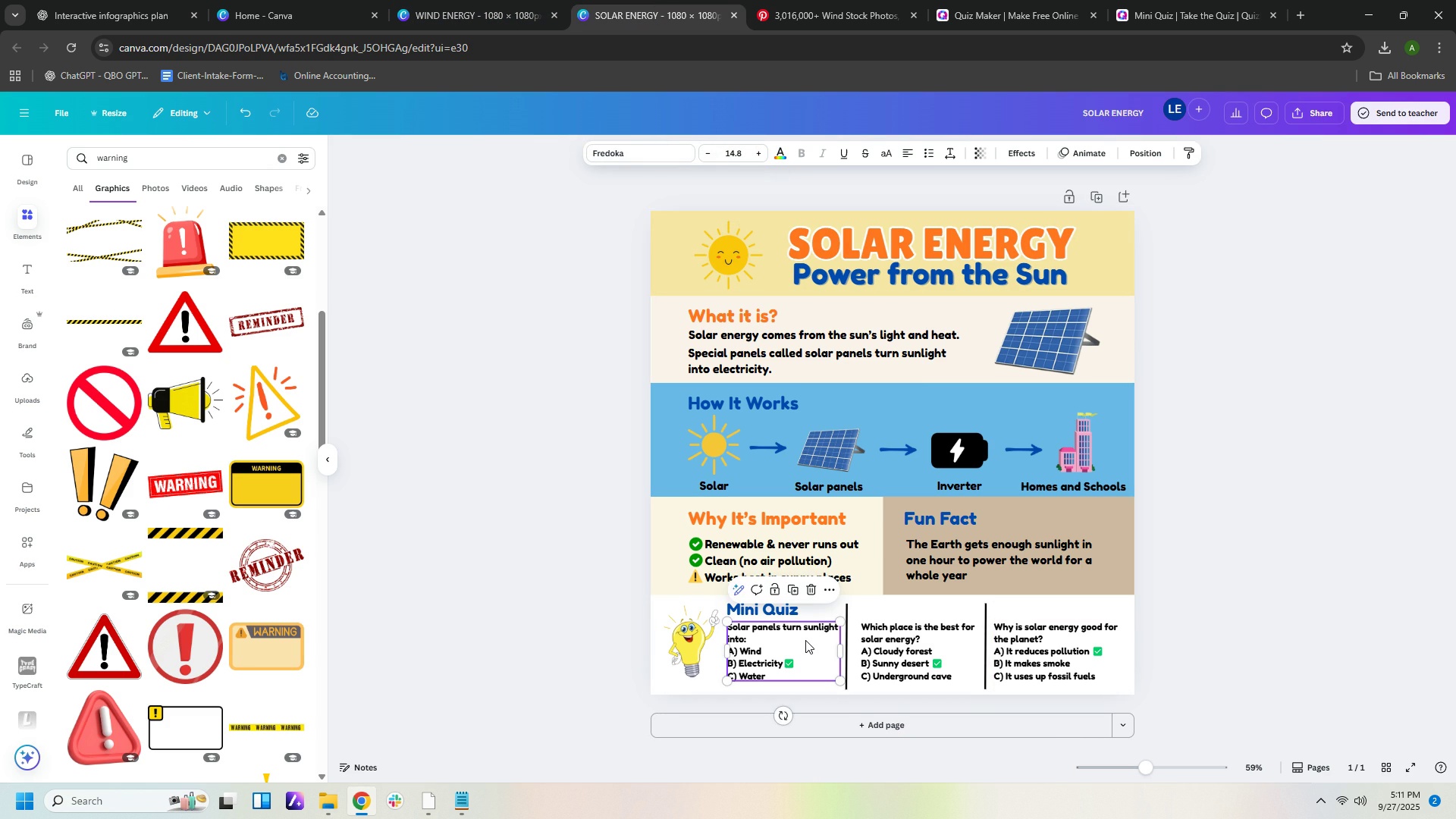 
key(Delete)
 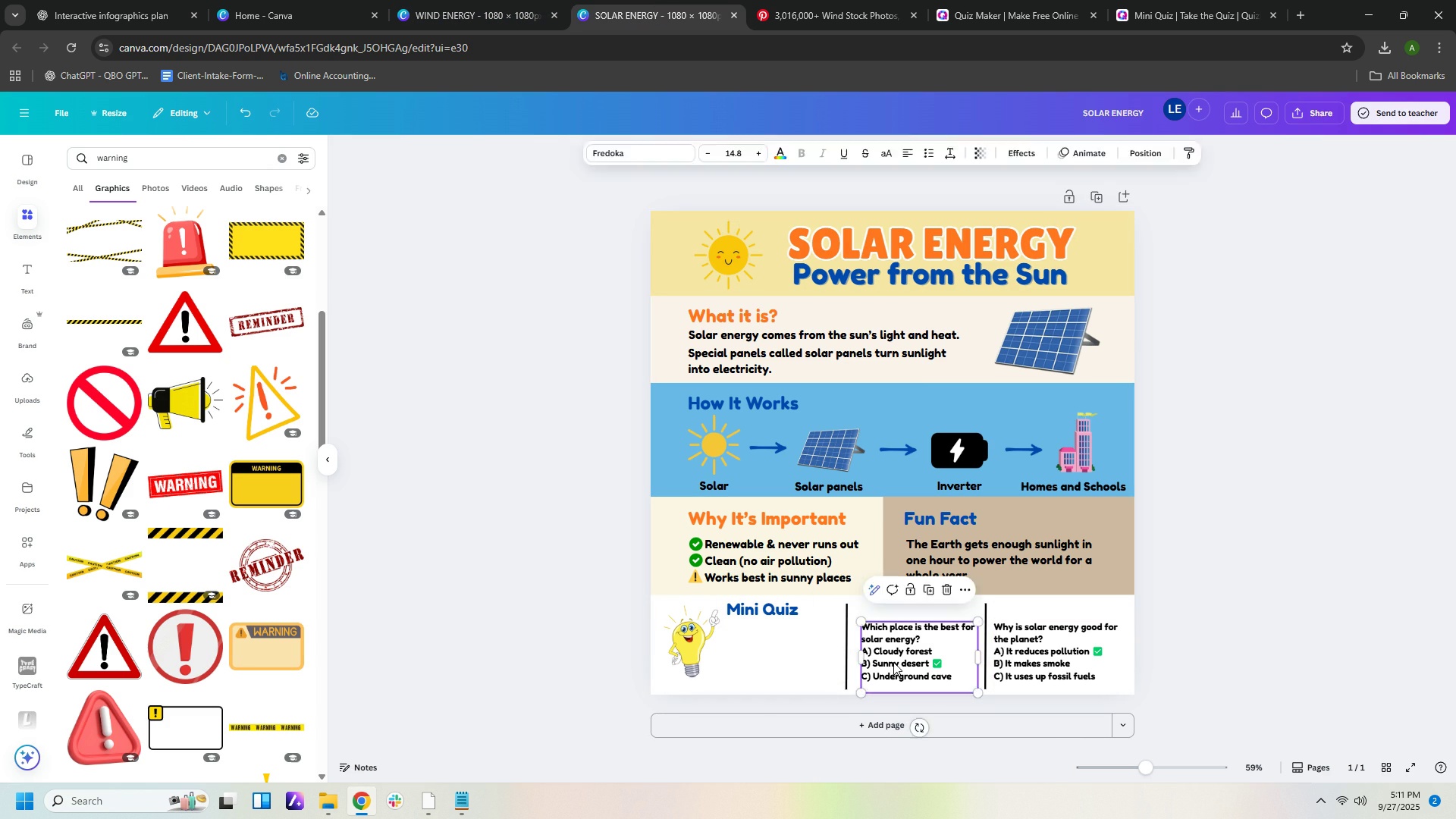 
left_click([893, 662])
 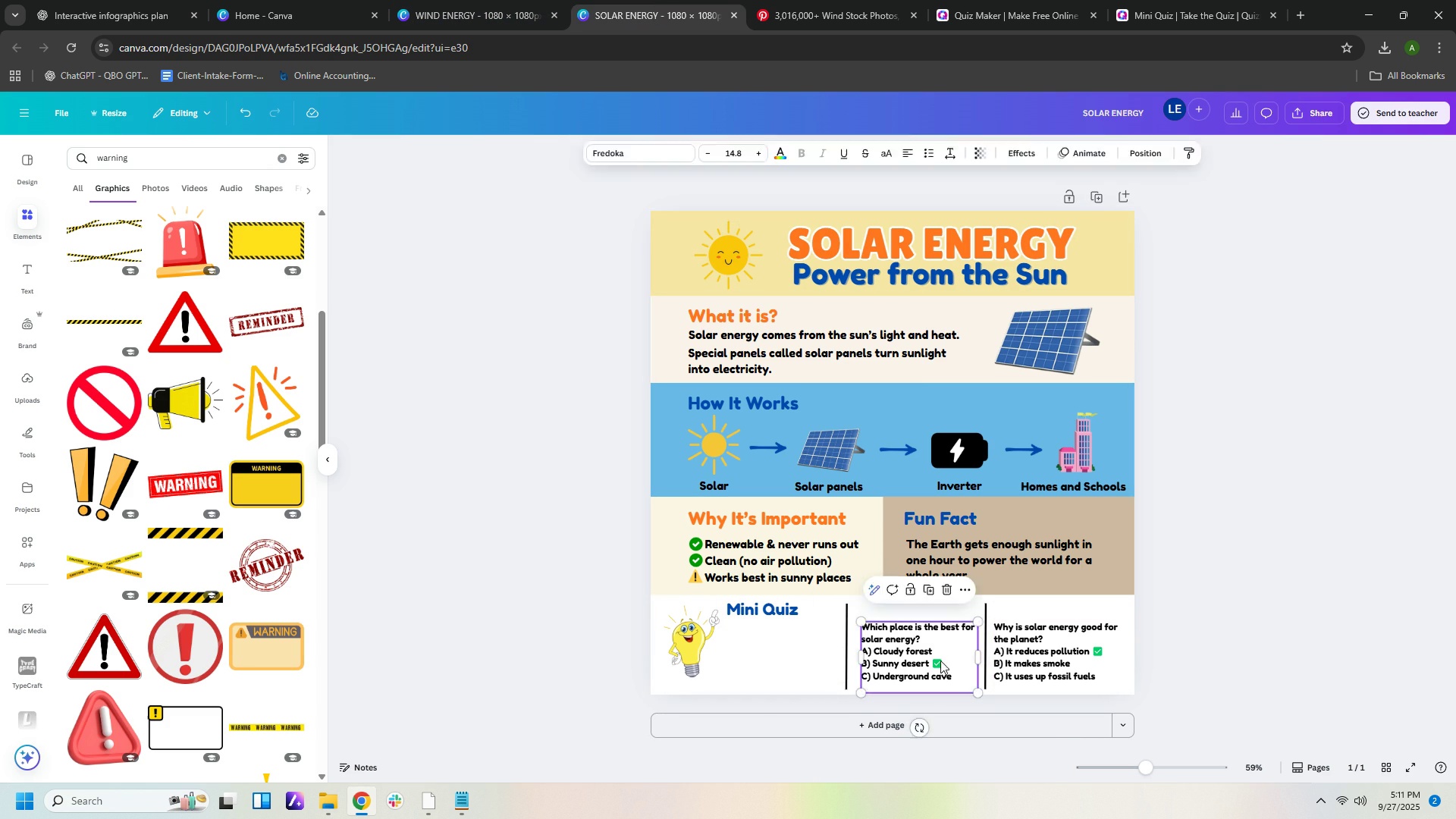 
key(Delete)
 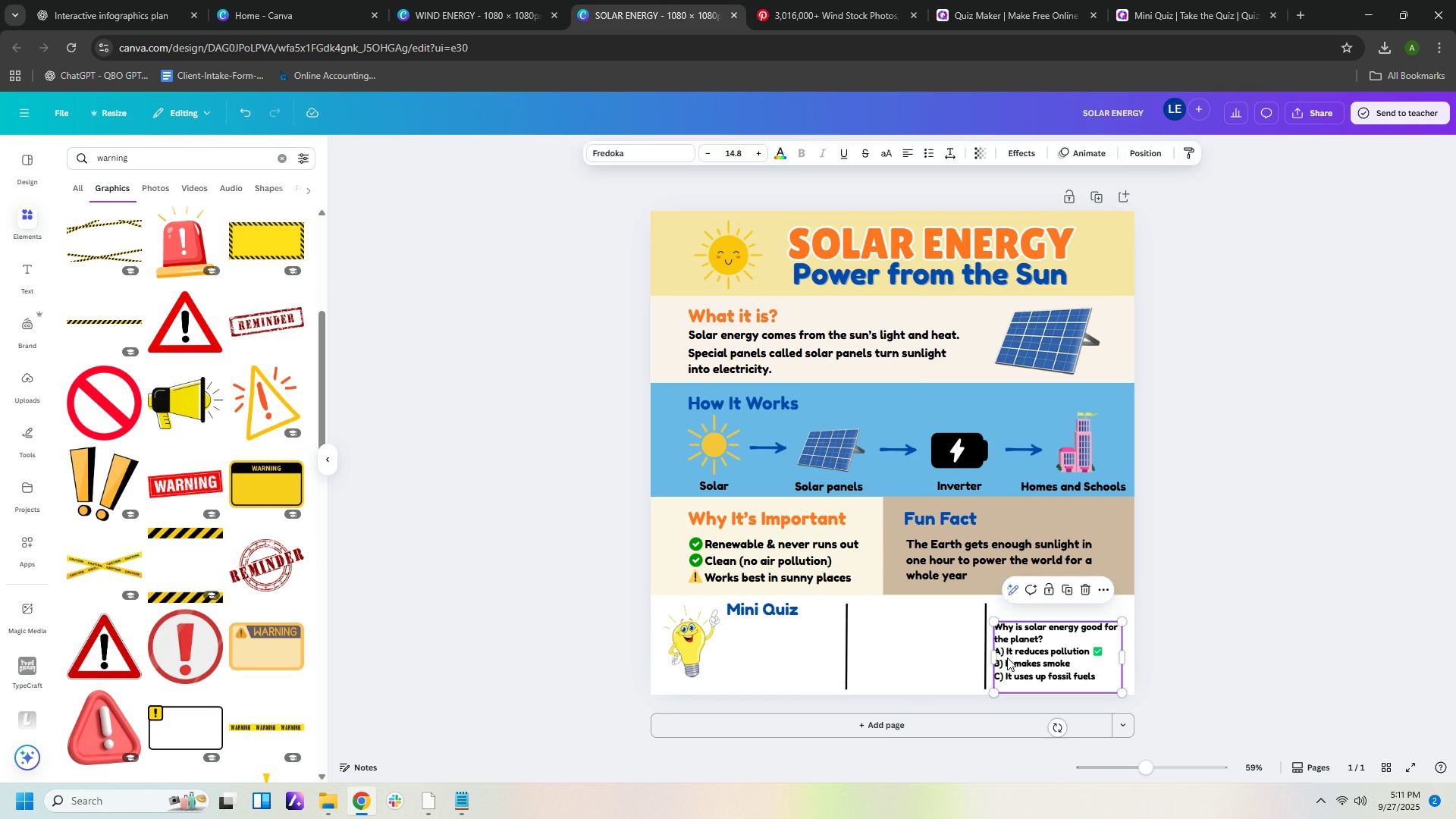 
left_click([1007, 657])
 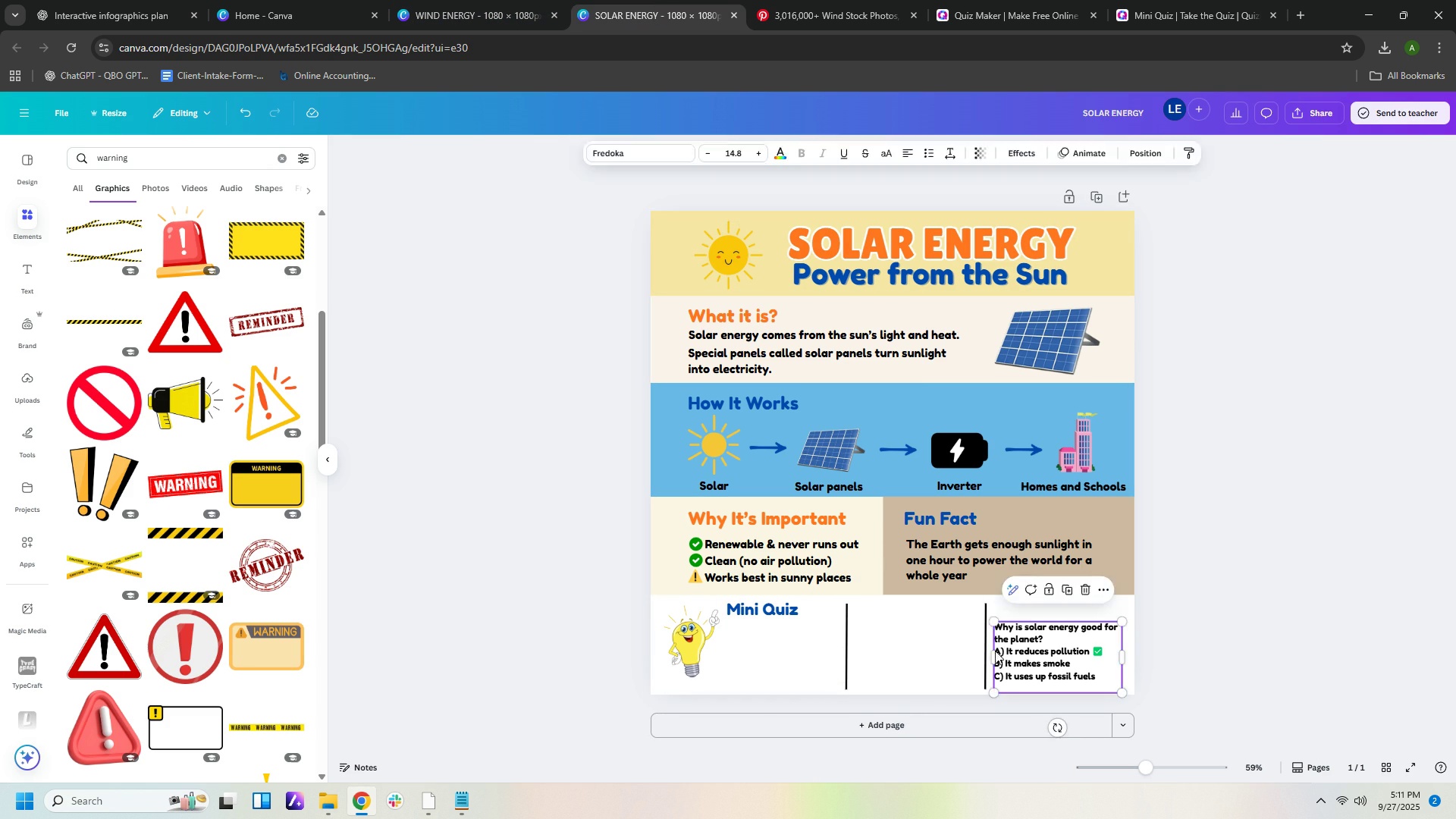 
key(Delete)
 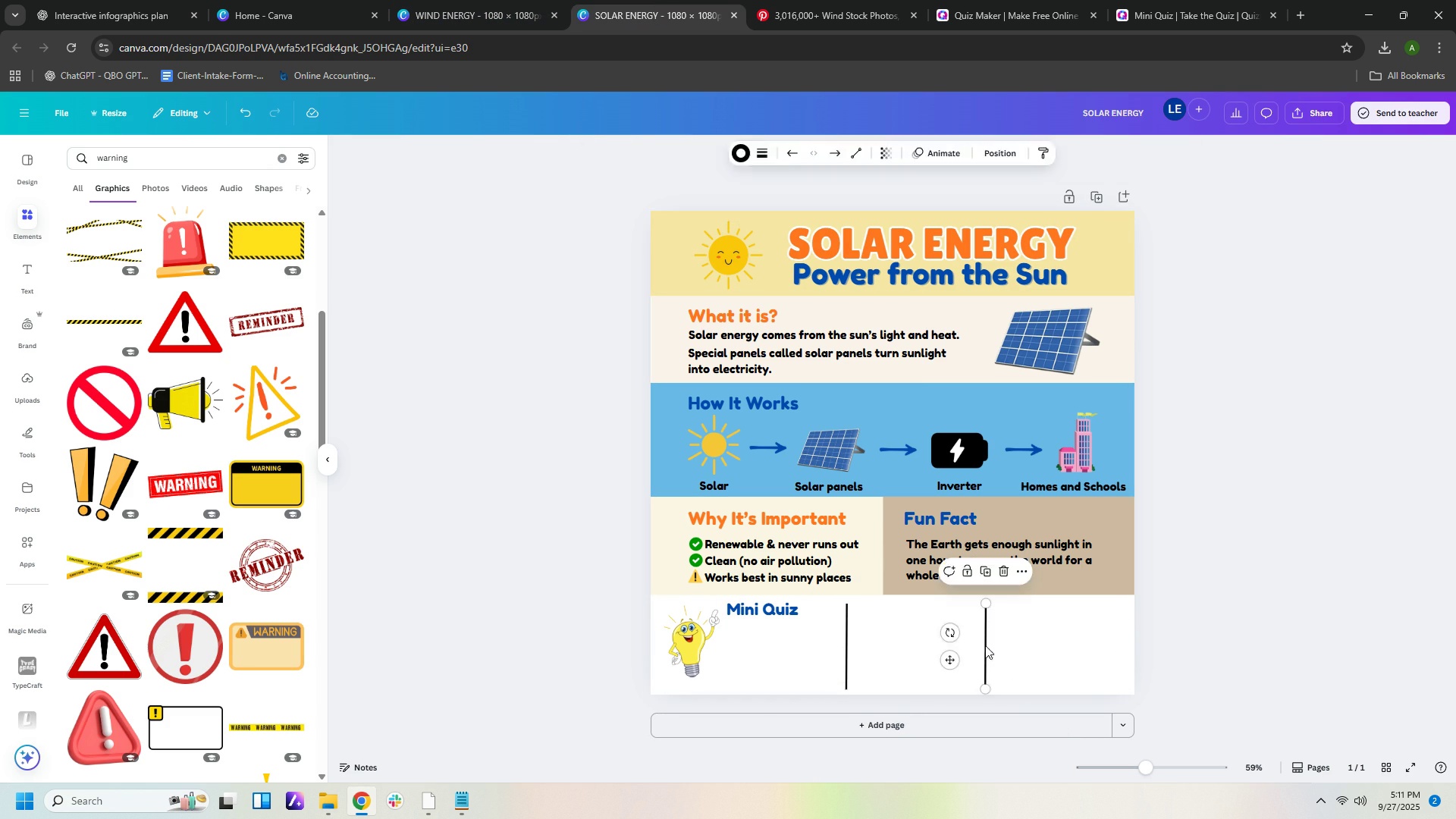 
left_click([985, 645])
 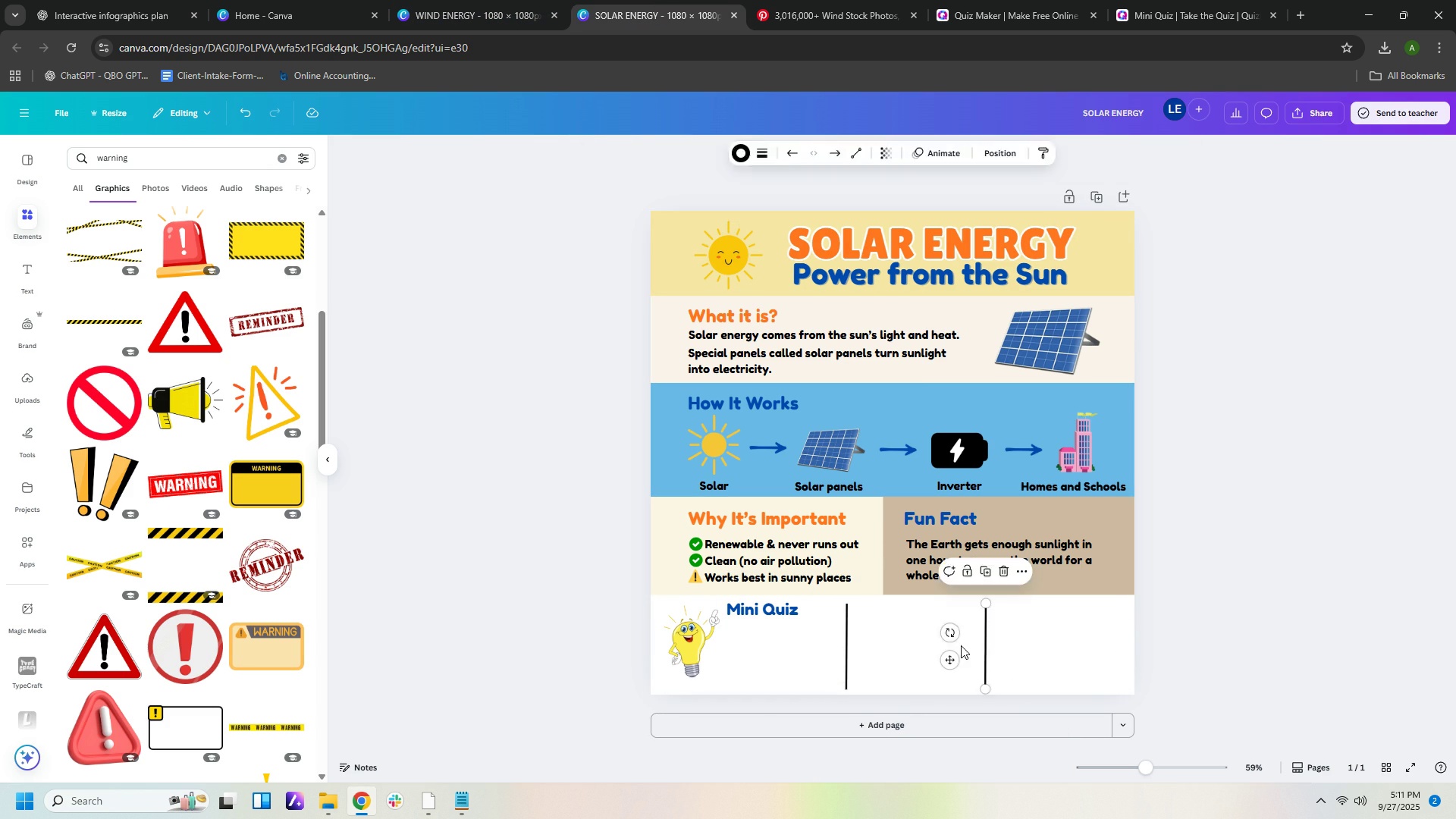 
key(Delete)
 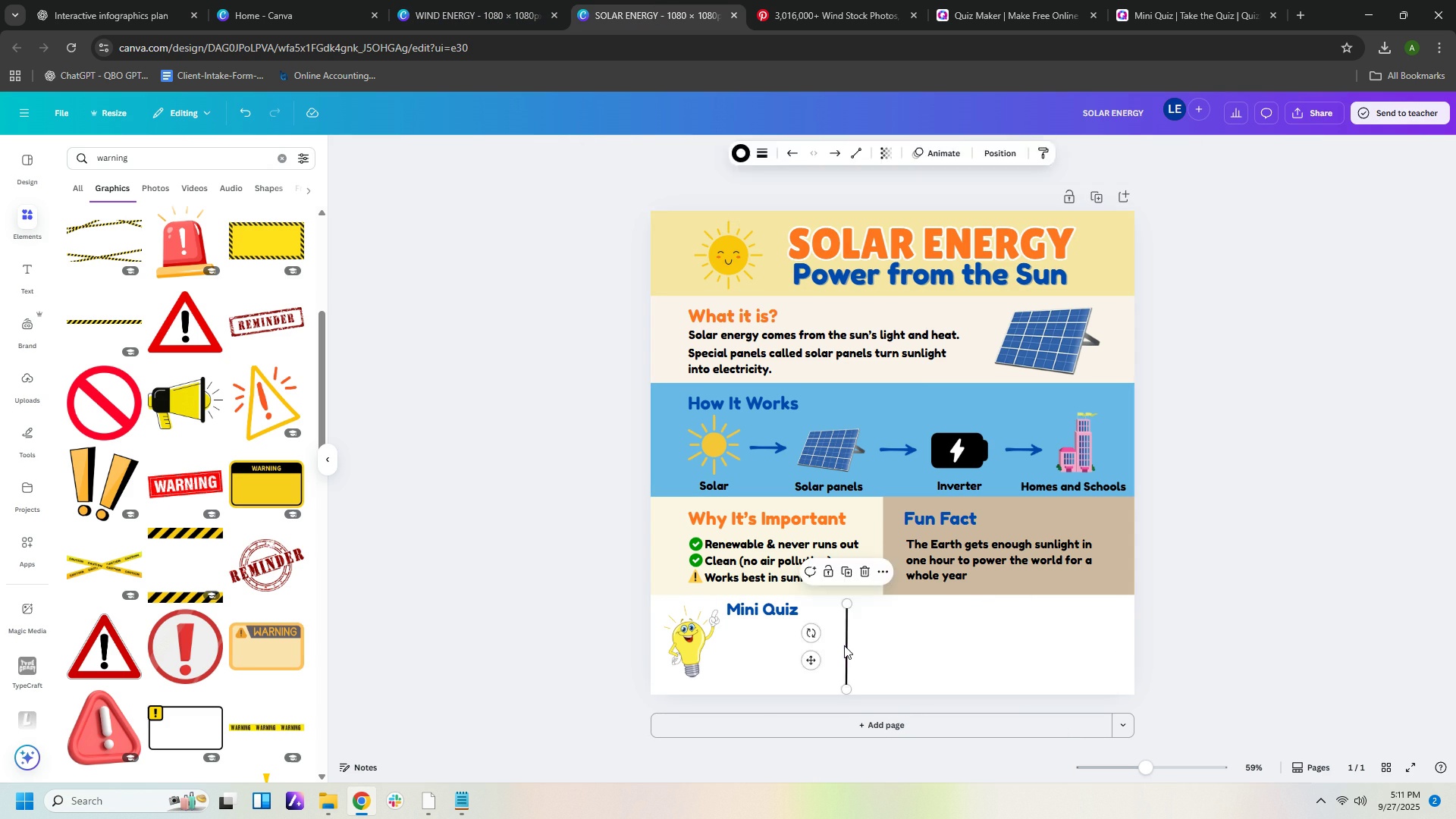 
left_click([844, 645])
 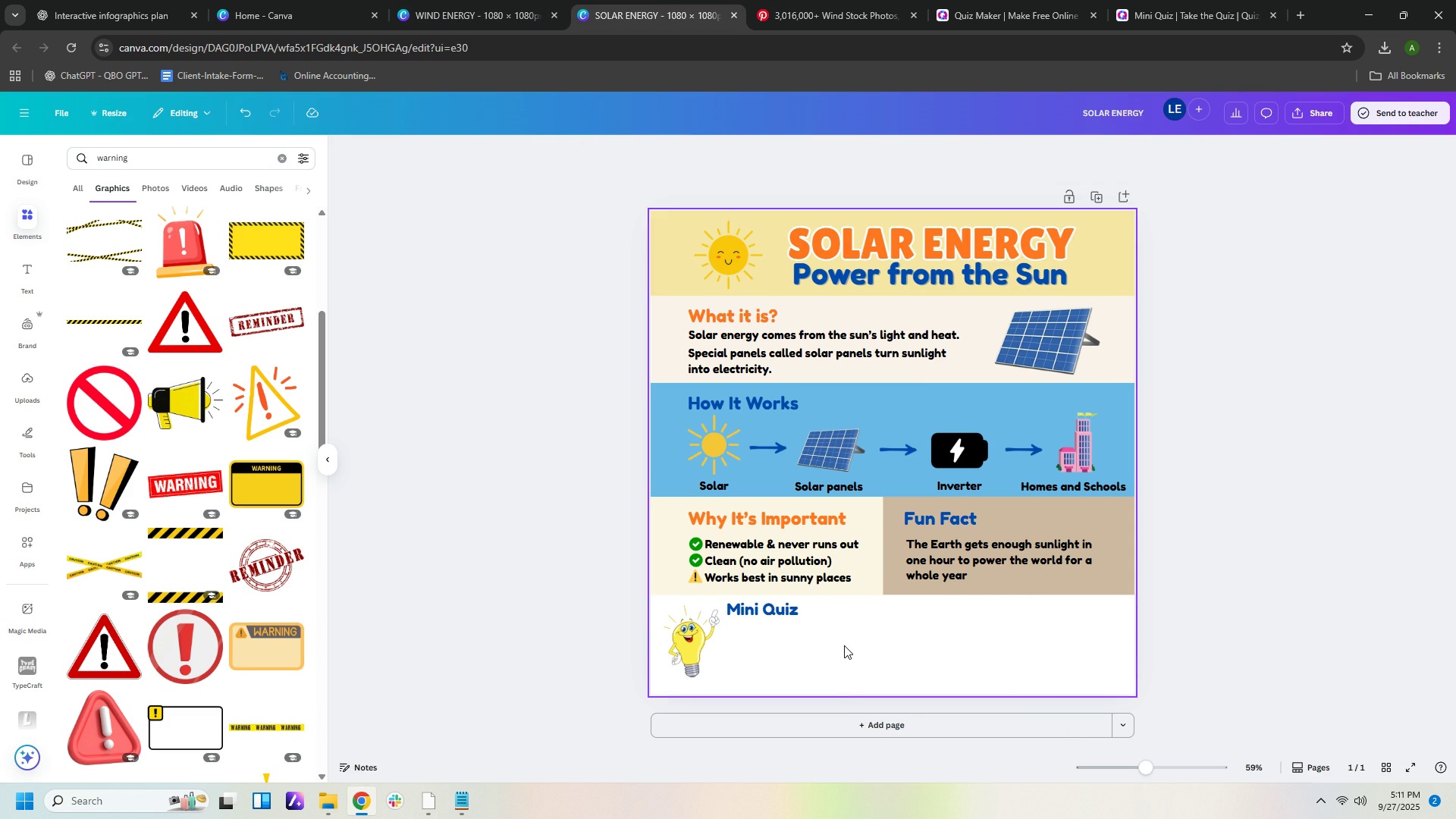 
key(Delete)
 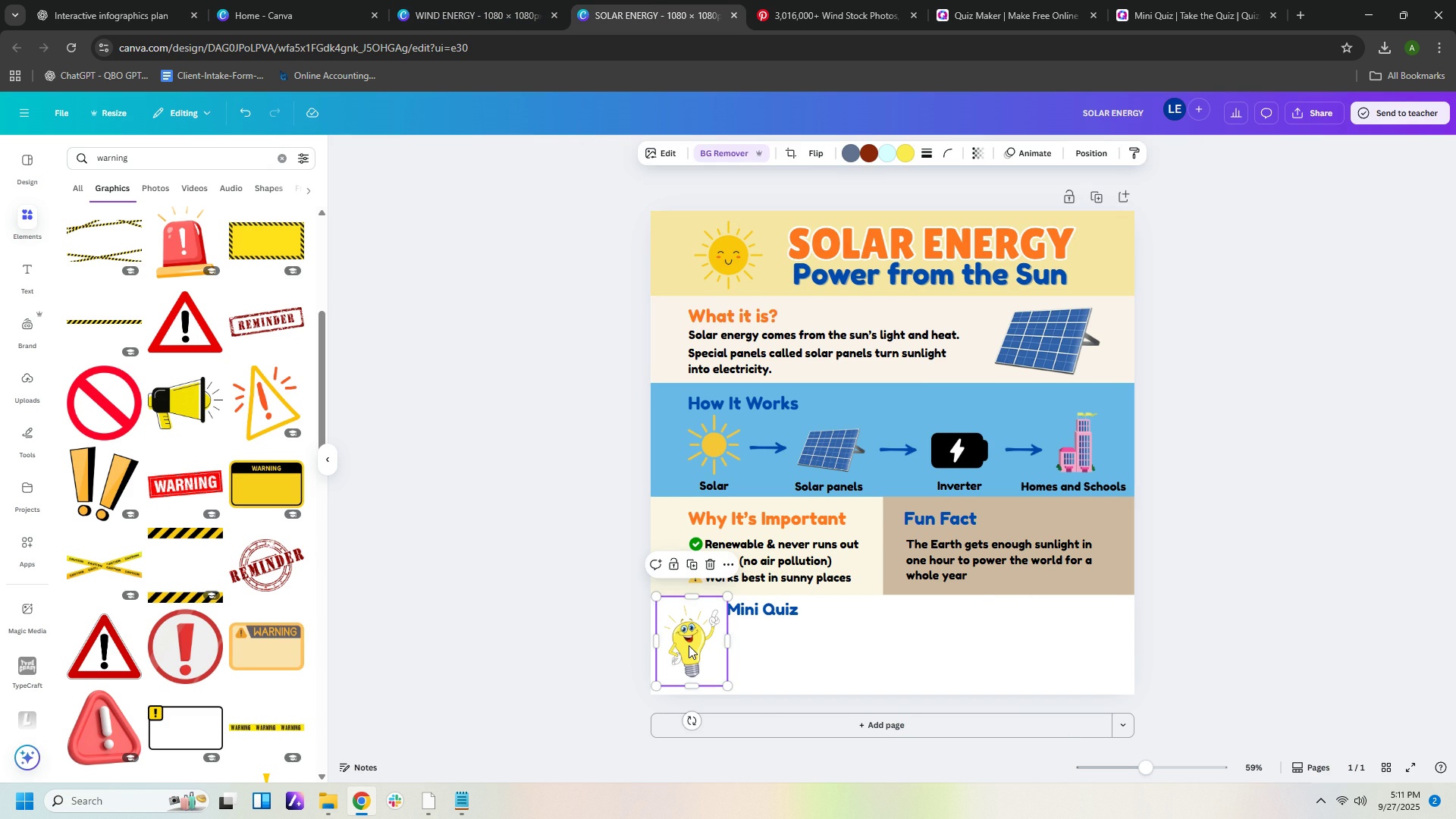 
left_click([689, 645])